 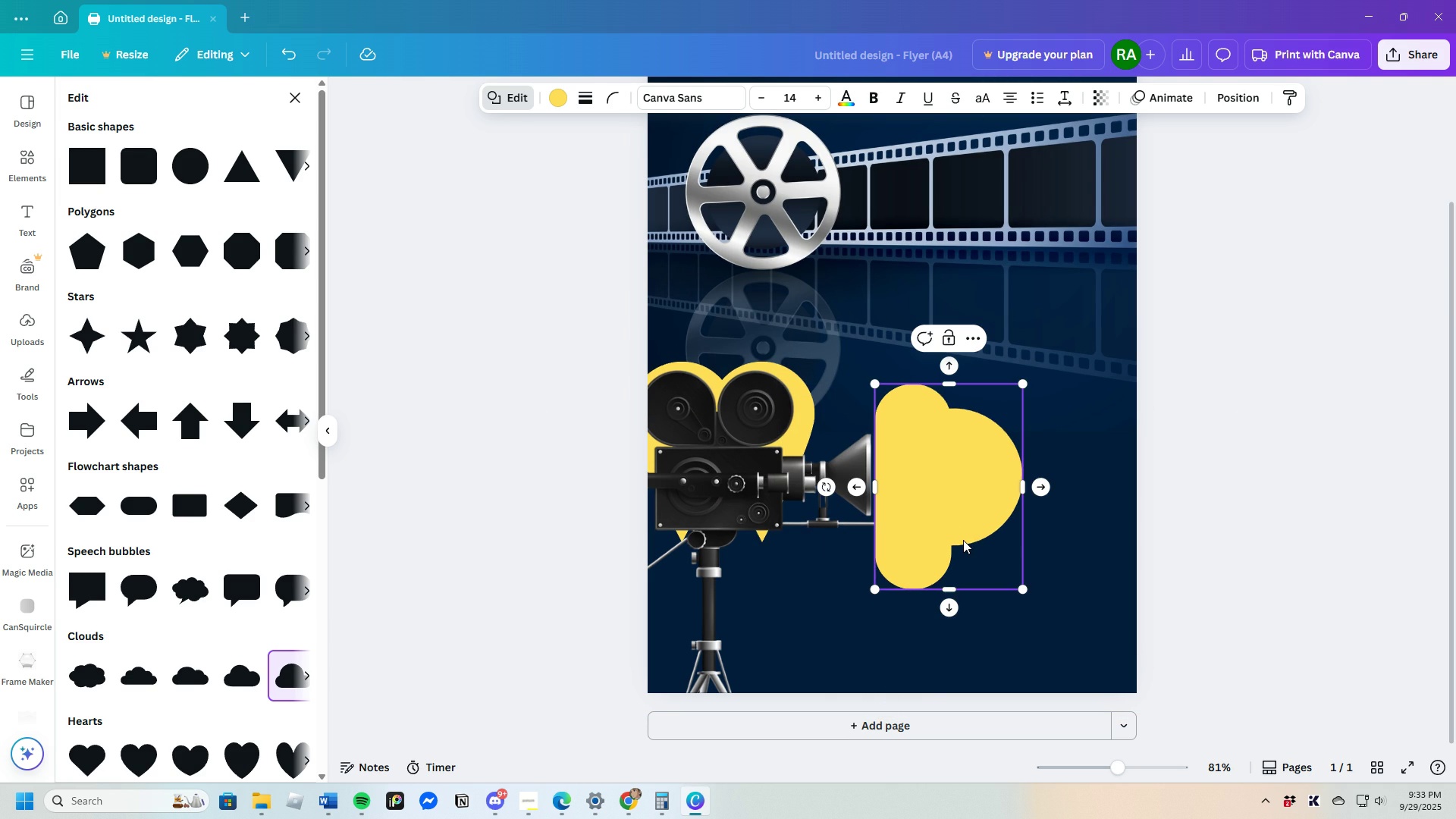 
triple_click([963, 540])
 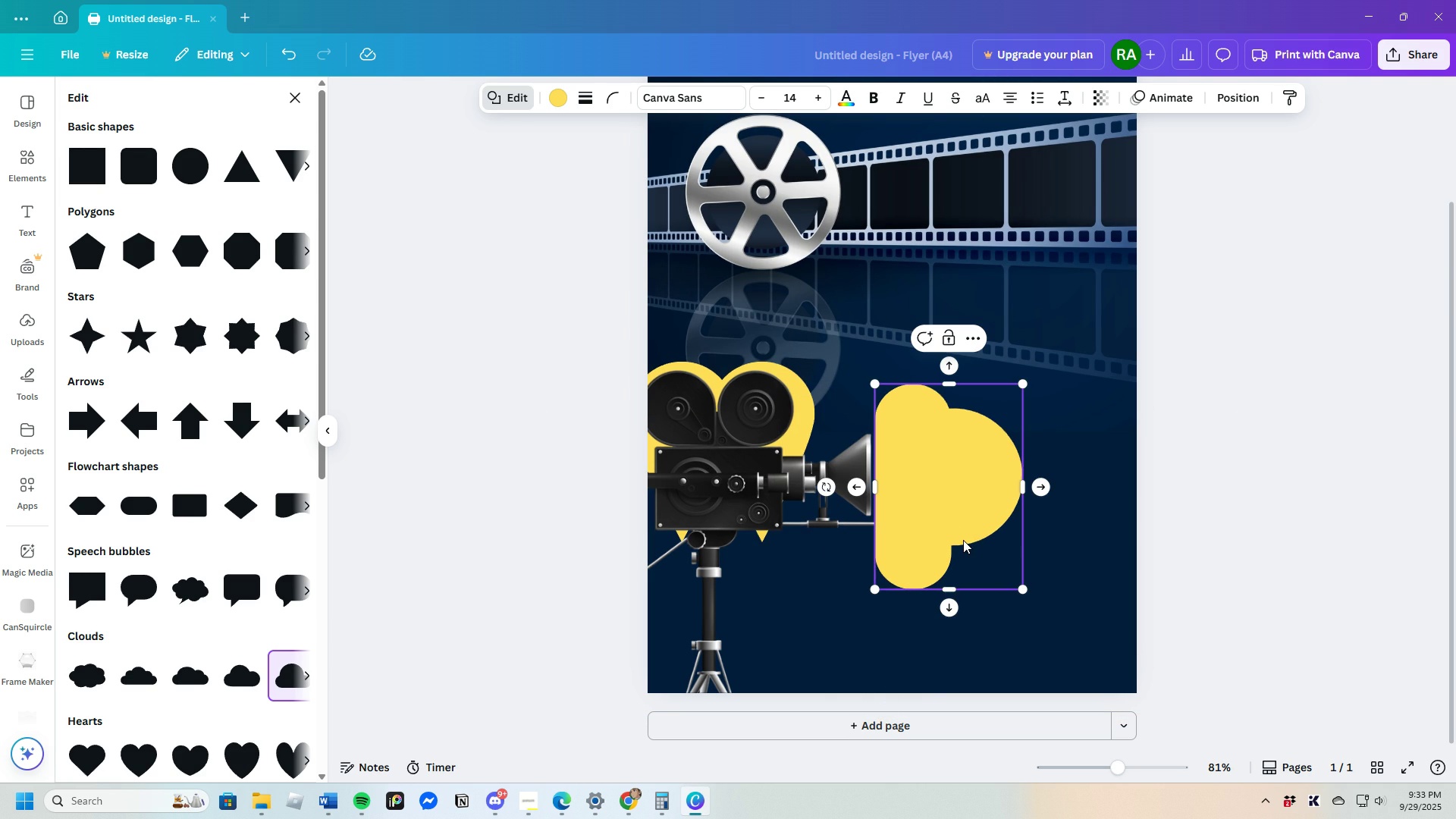 
triple_click([963, 540])
 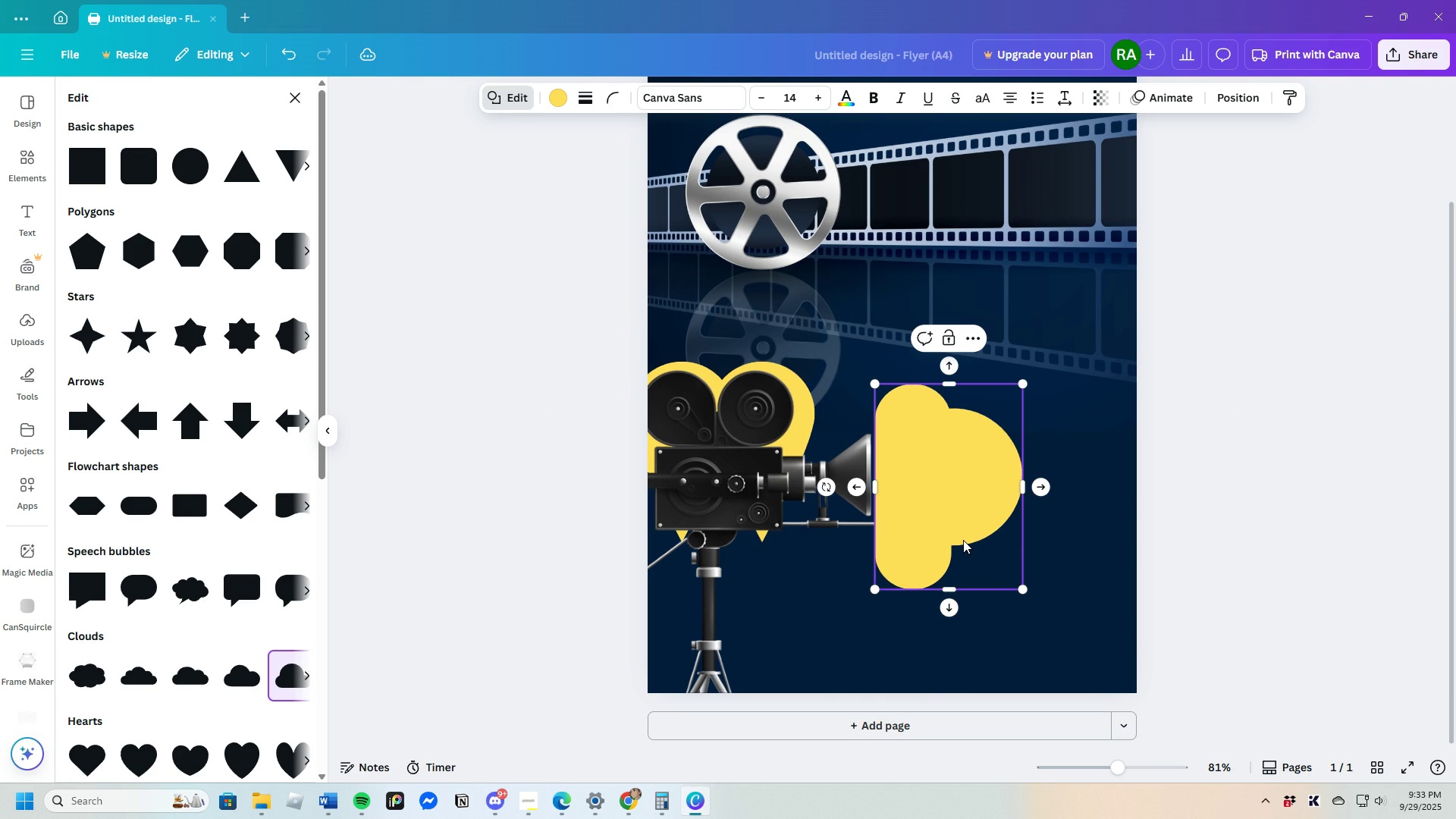 
triple_click([963, 540])
 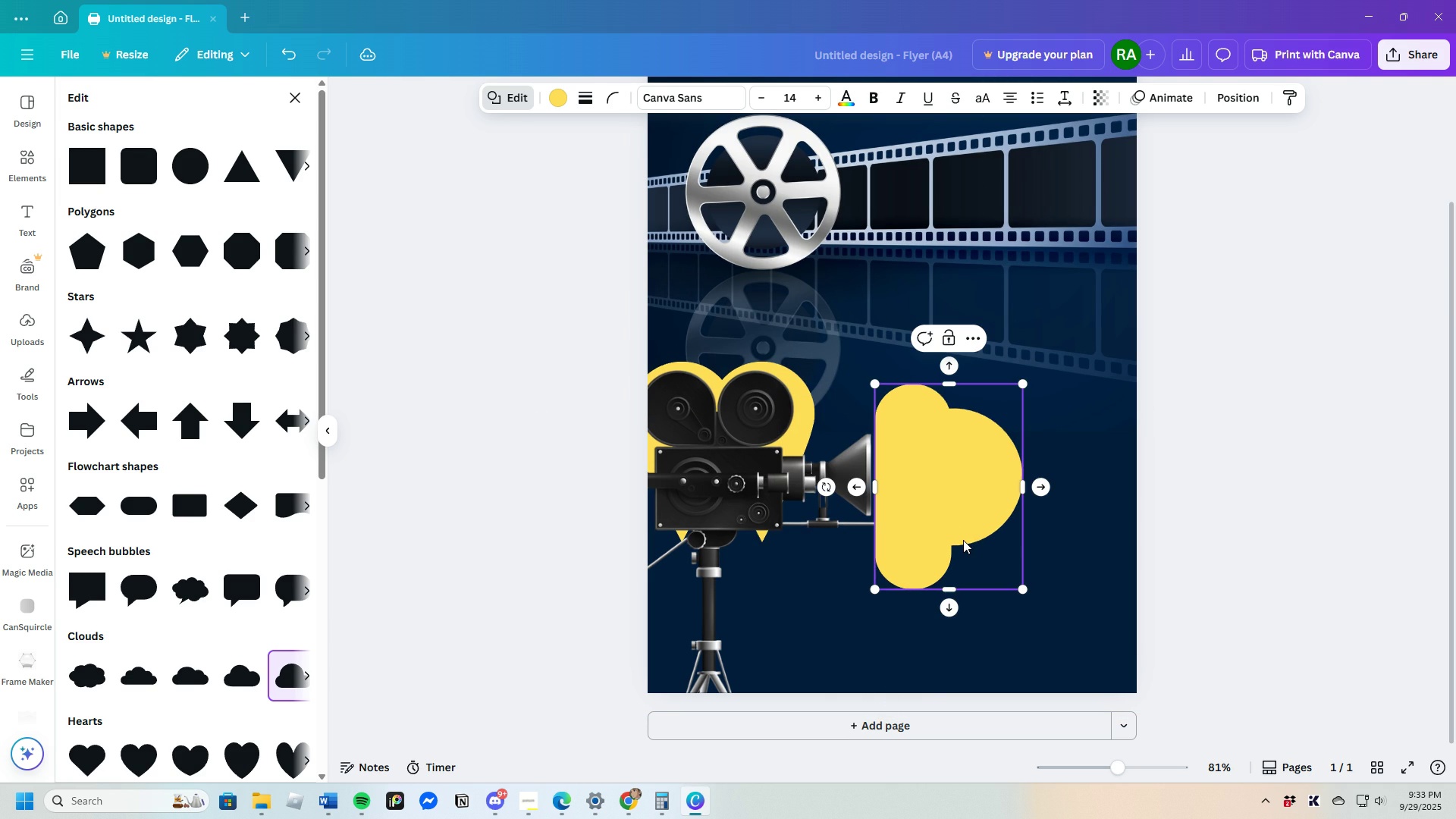 
triple_click([963, 540])
 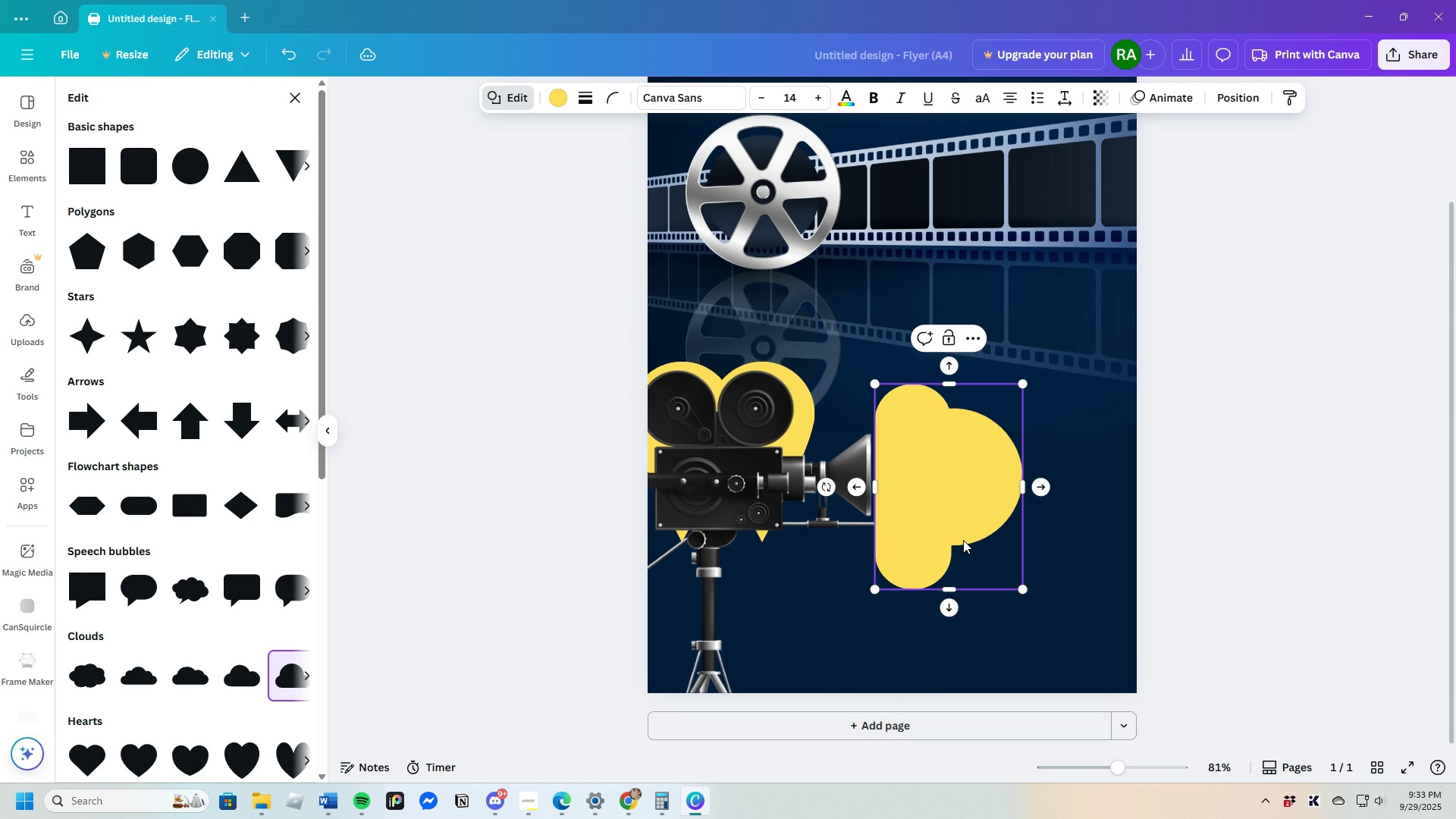 
triple_click([963, 540])